 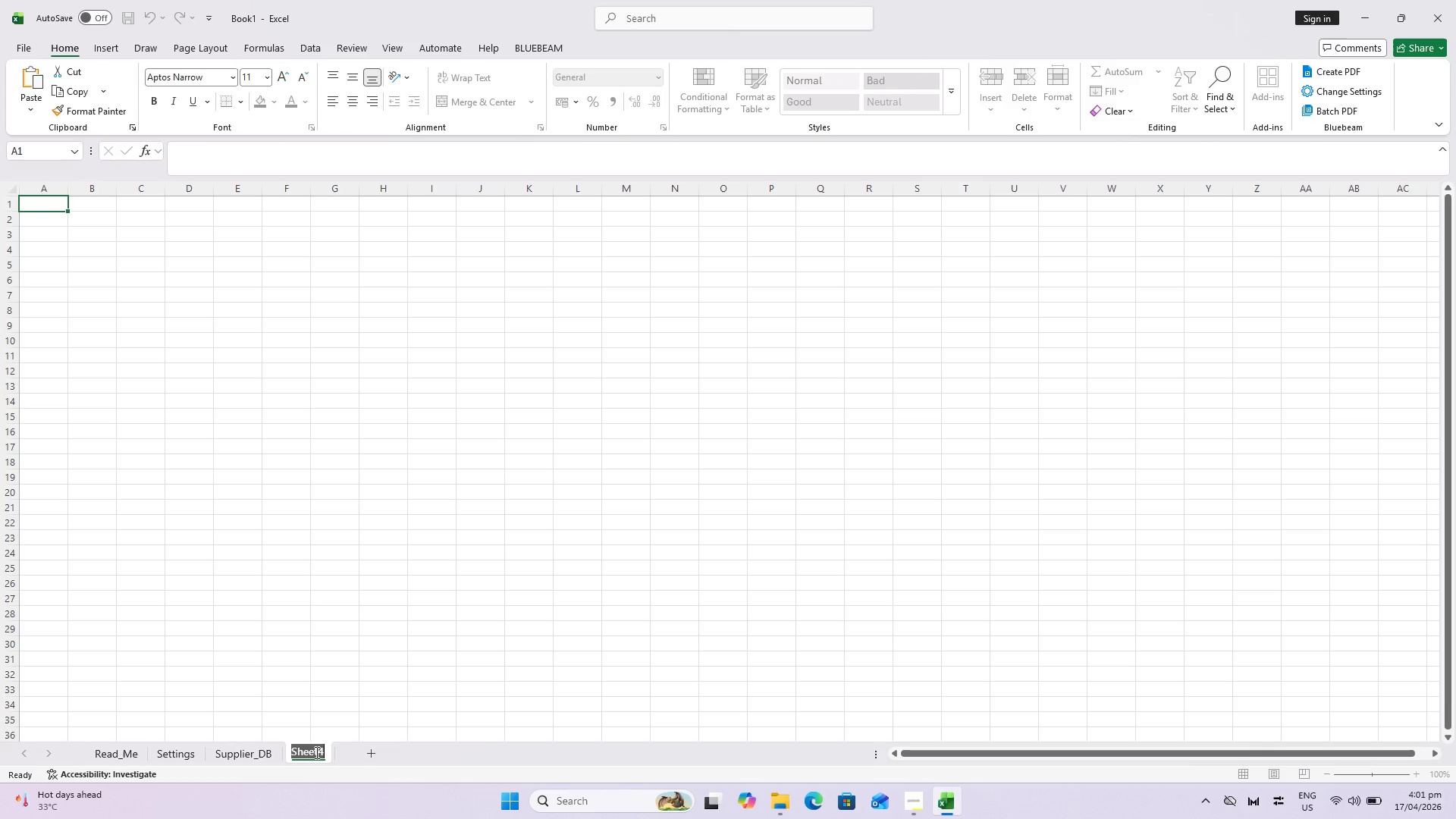 
type(Material_DB)
 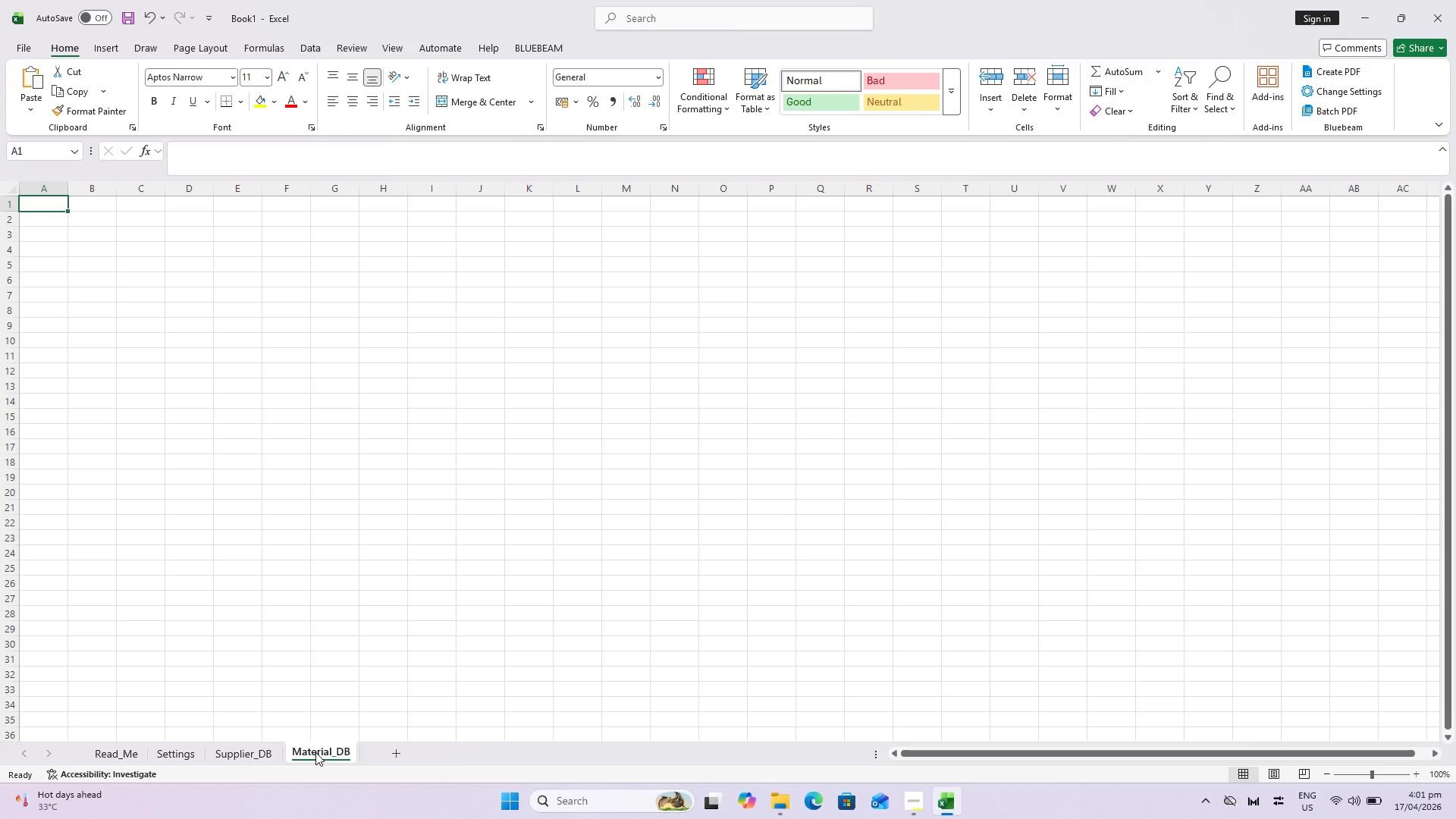 
 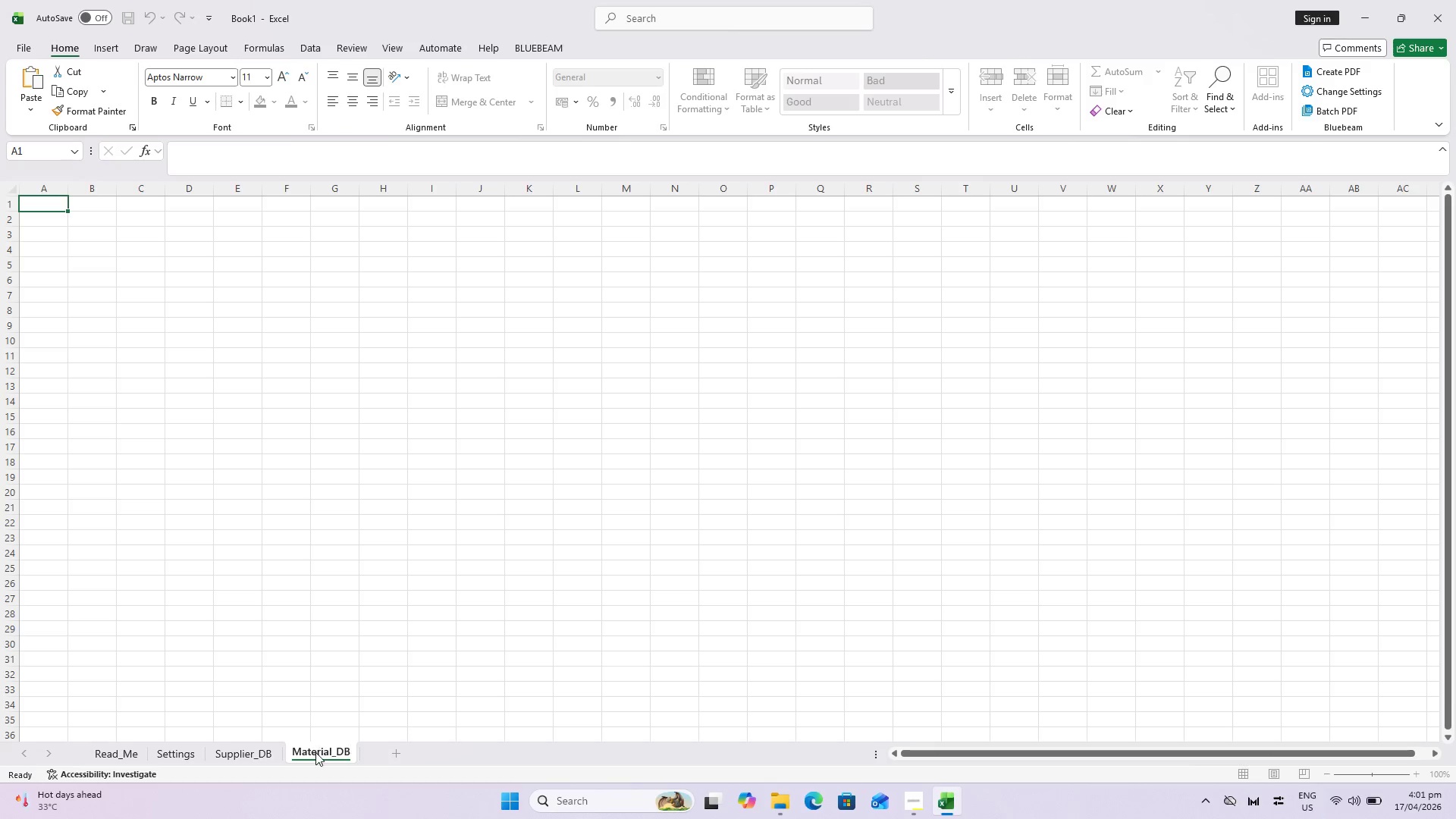 
key(Enter)
 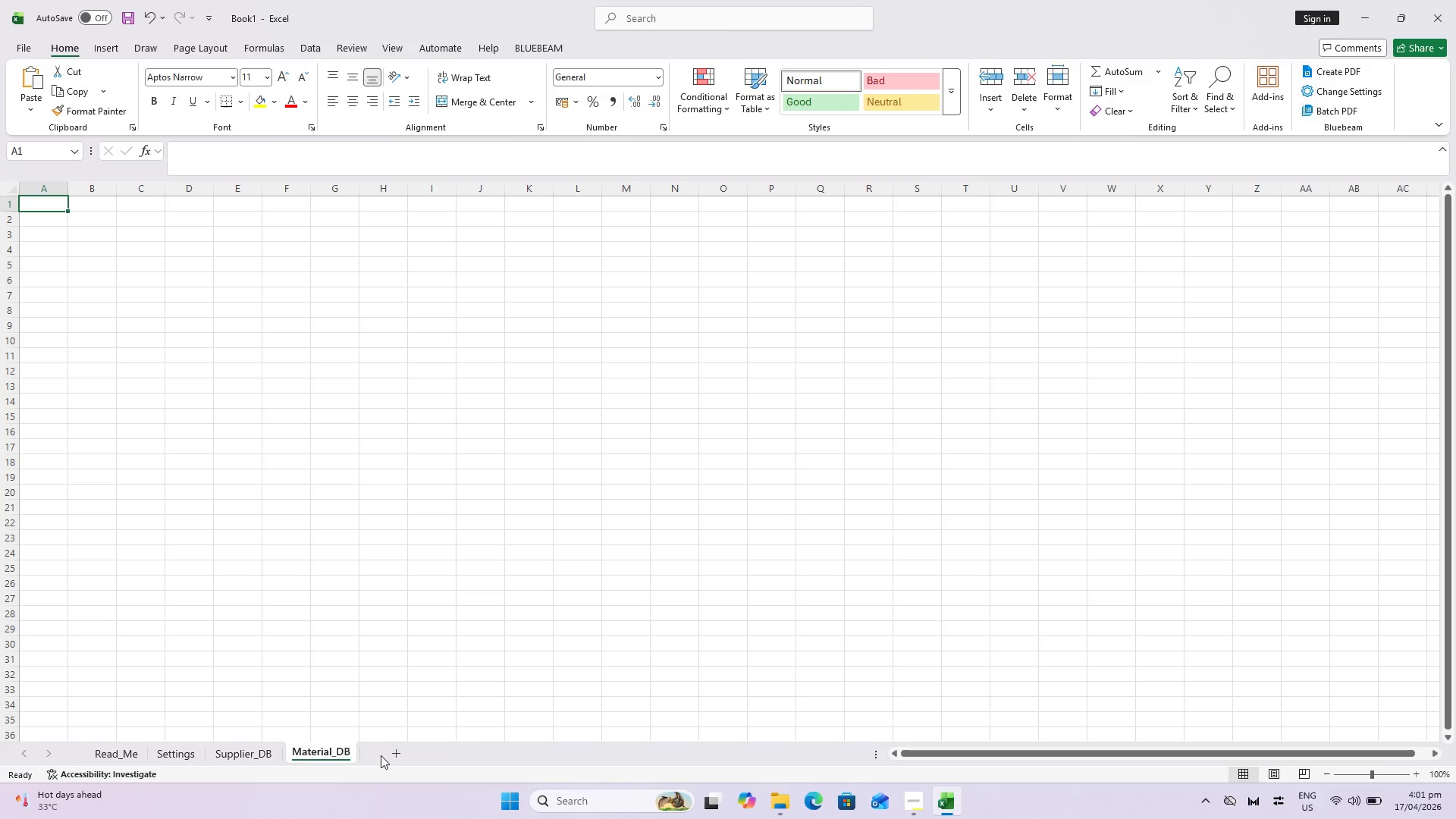 
left_click([398, 755])
 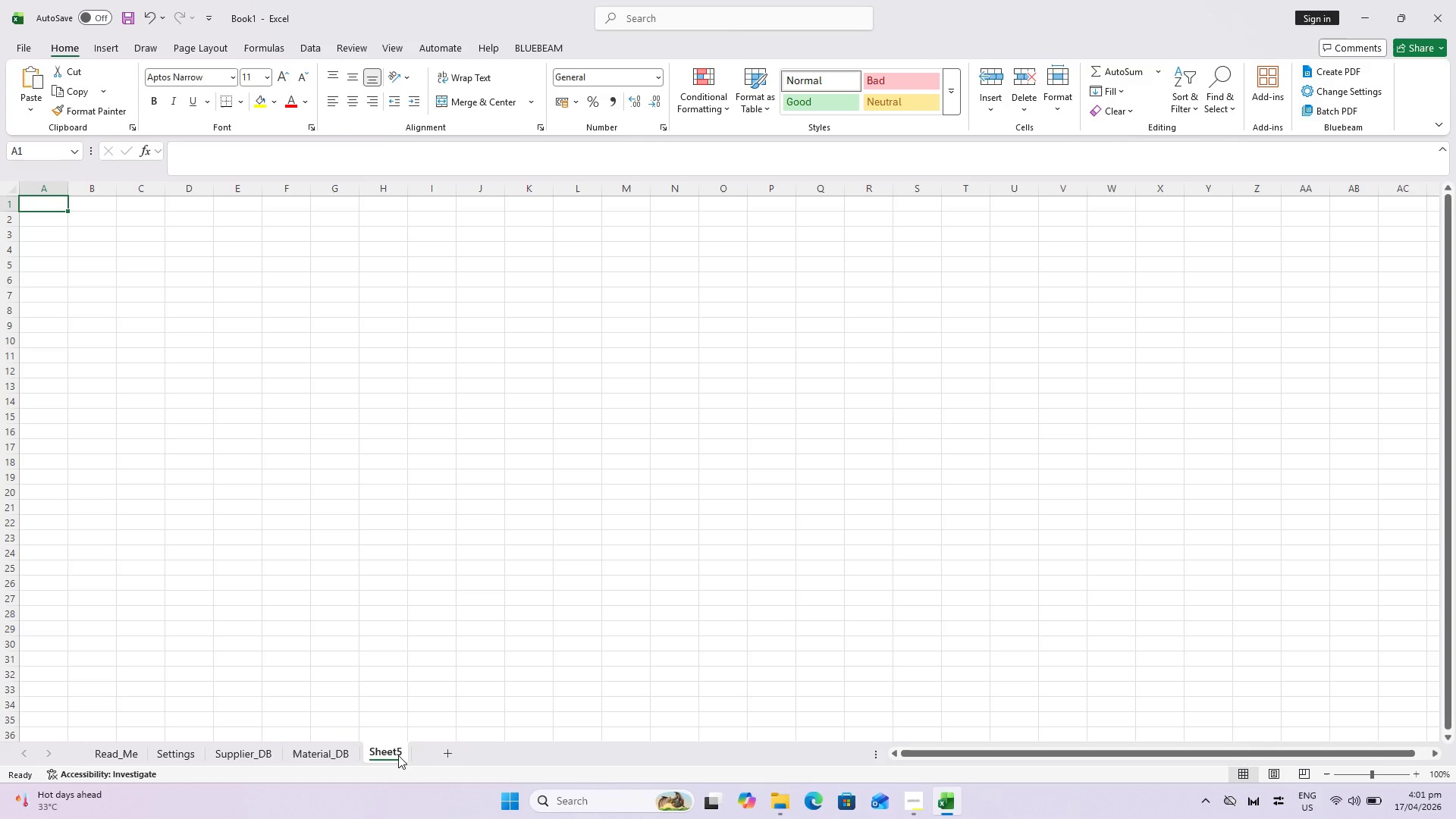 
double_click([398, 755])
 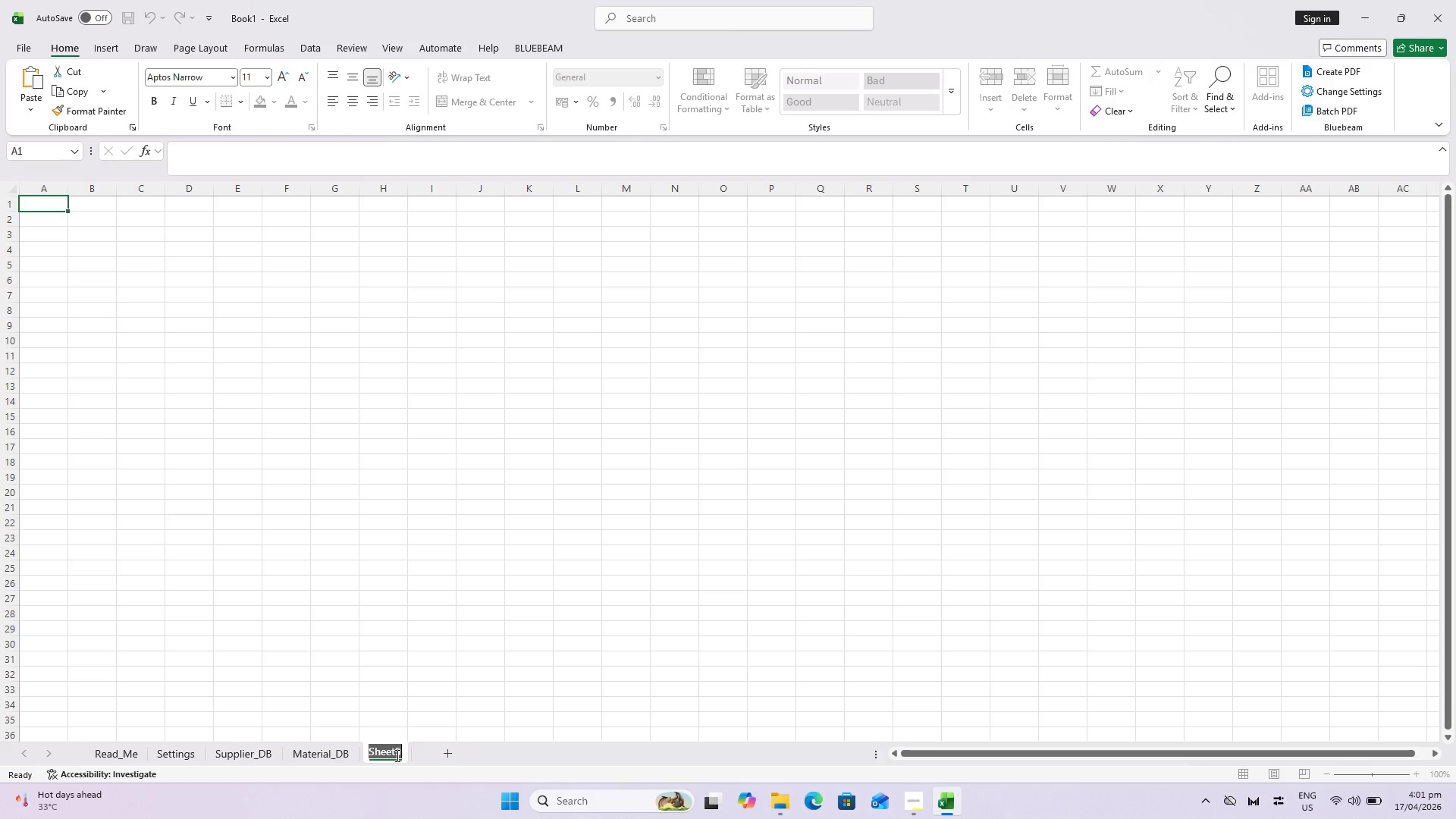 
type(Material )
key(Backspace)
type(_Tracker)
 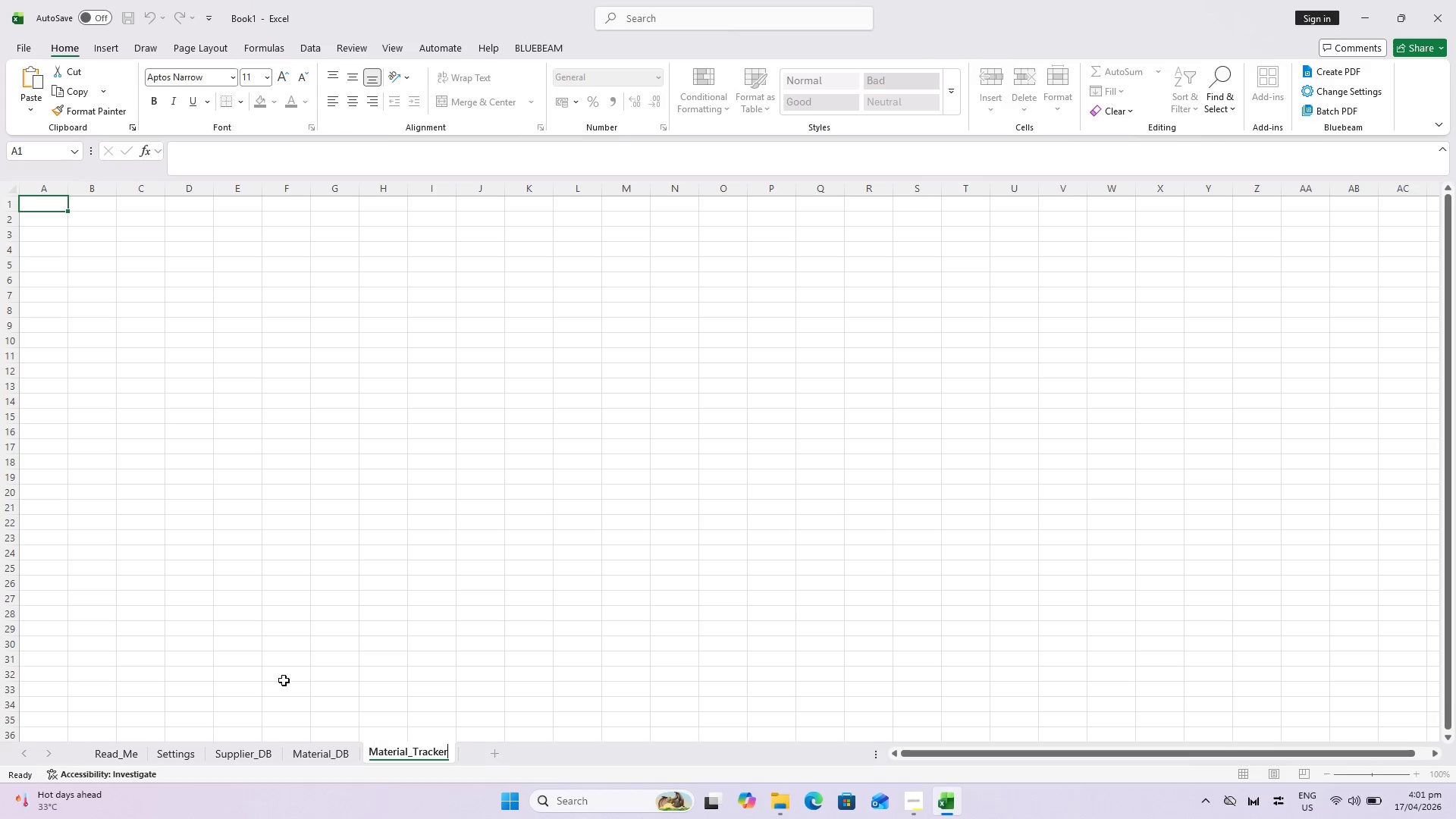 
key(Control+S)
 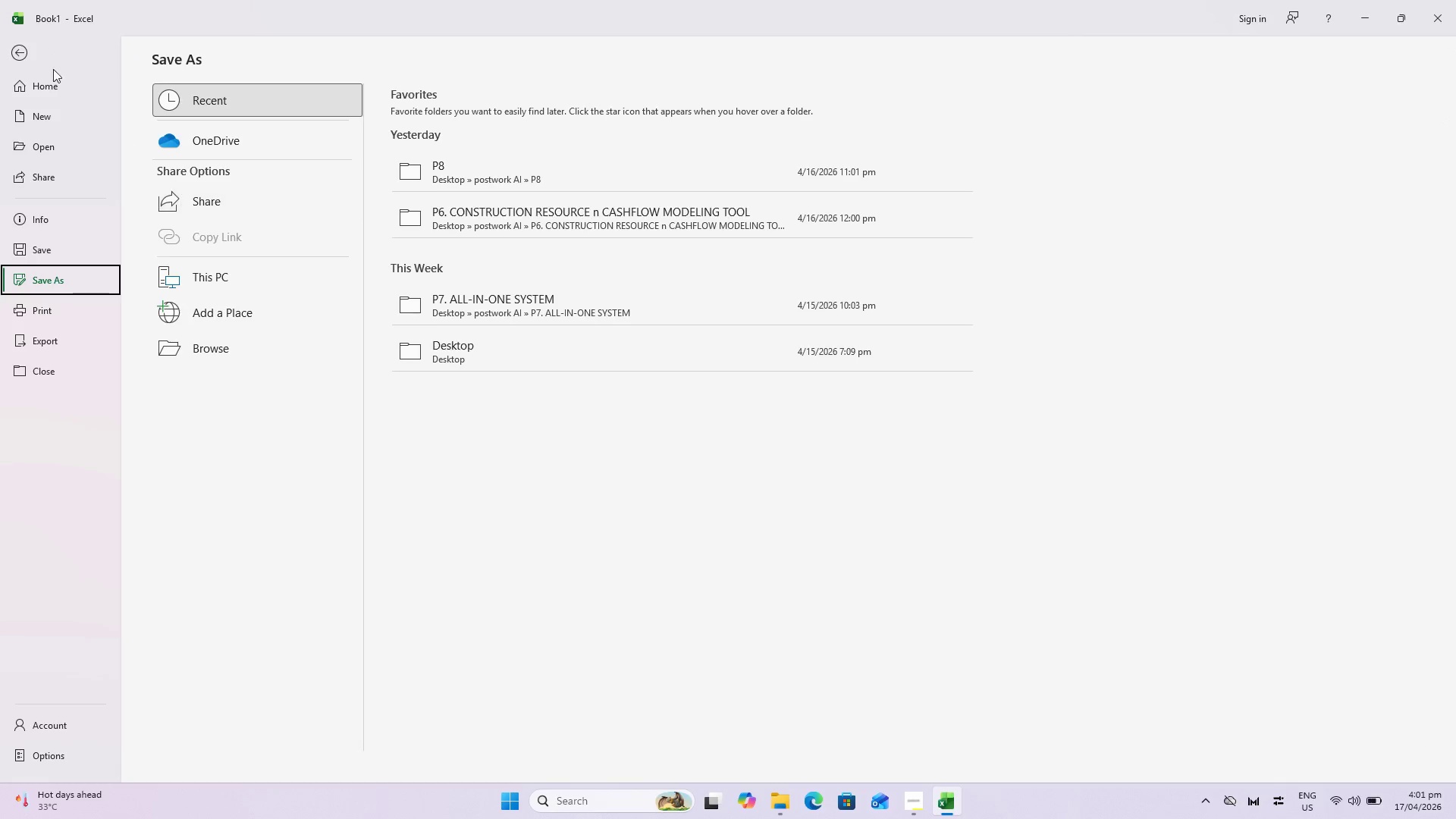 
left_click([35, 52])
 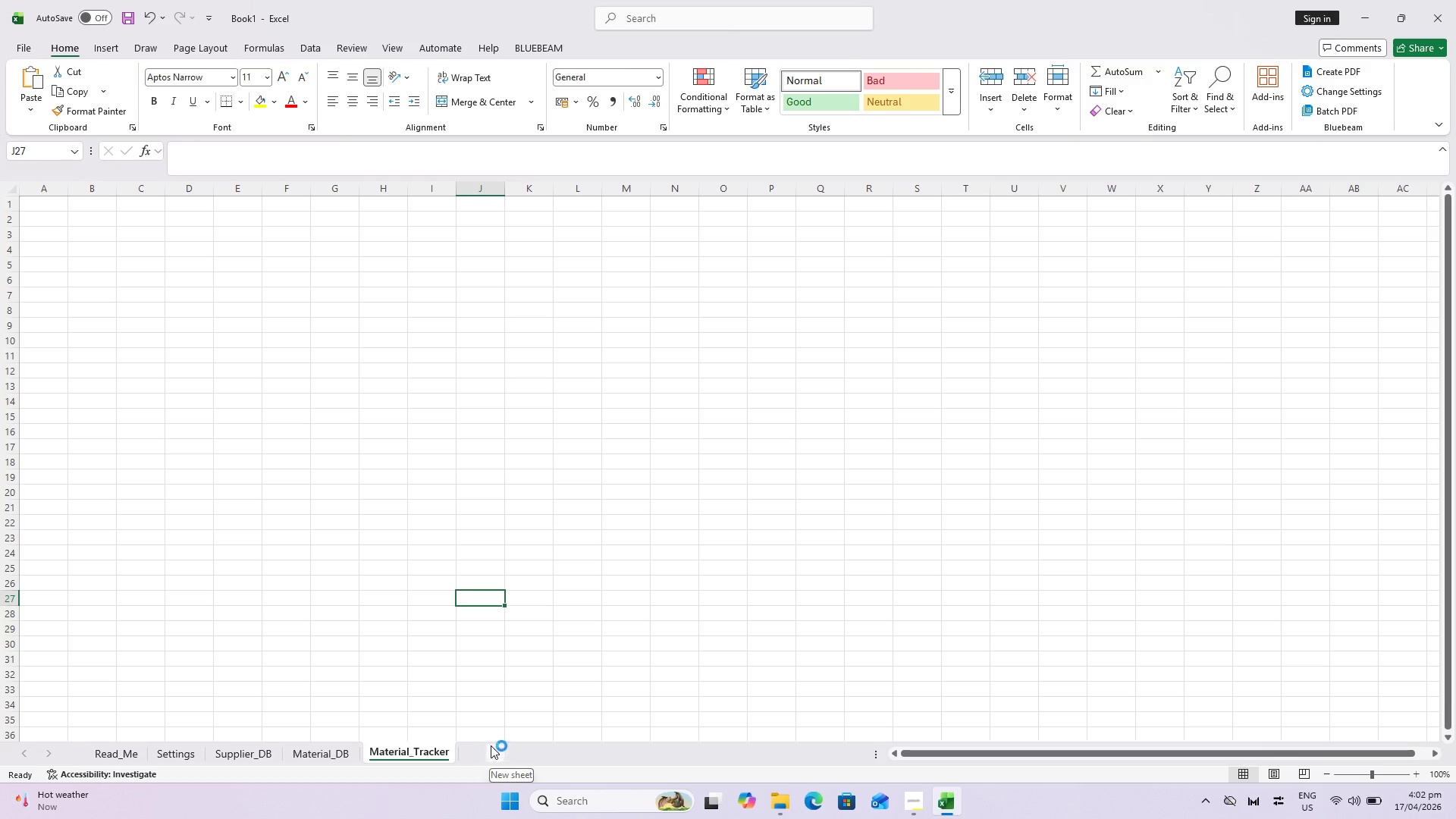 
wait(7.0)
 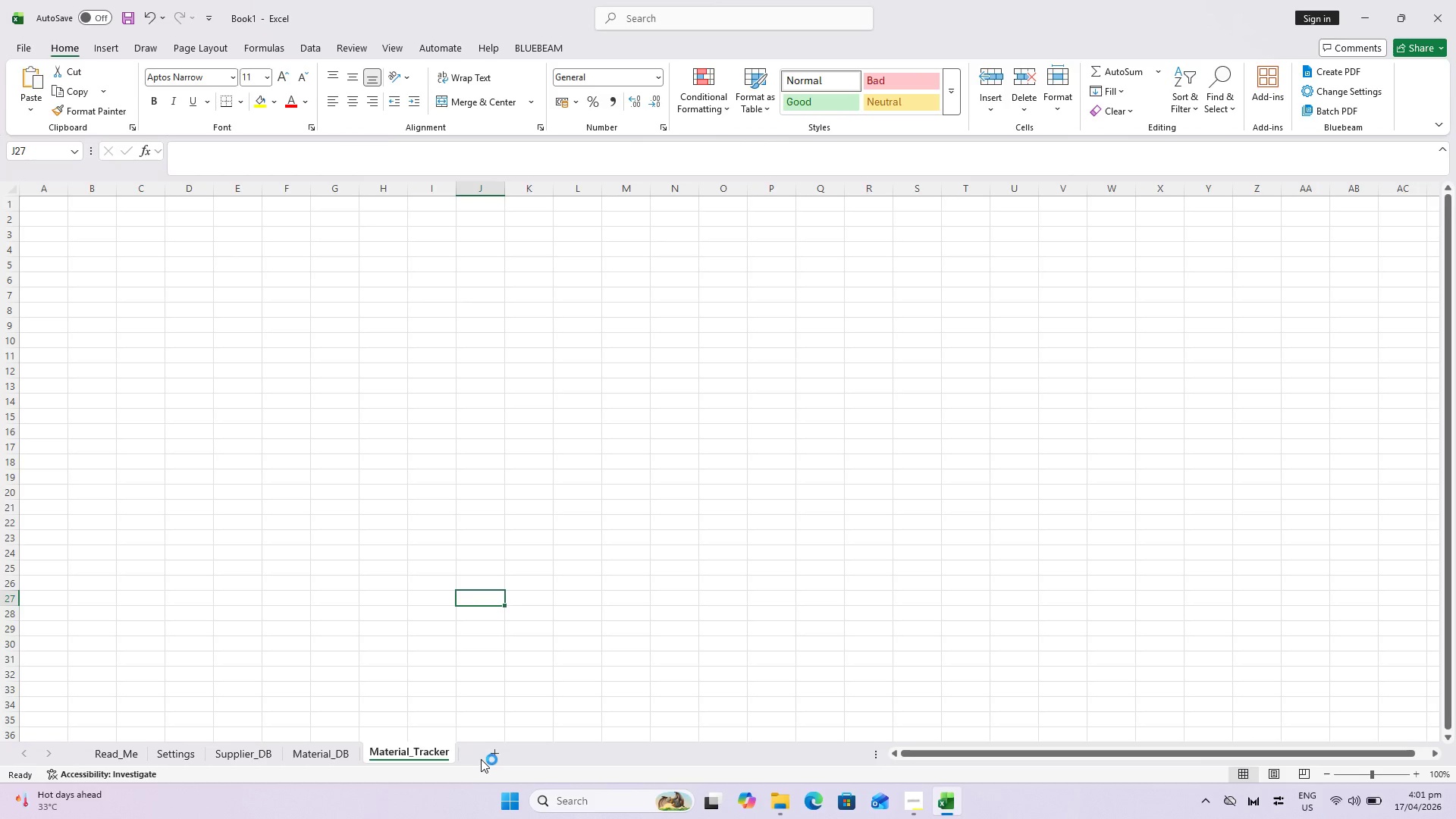 
left_click([491, 754])
 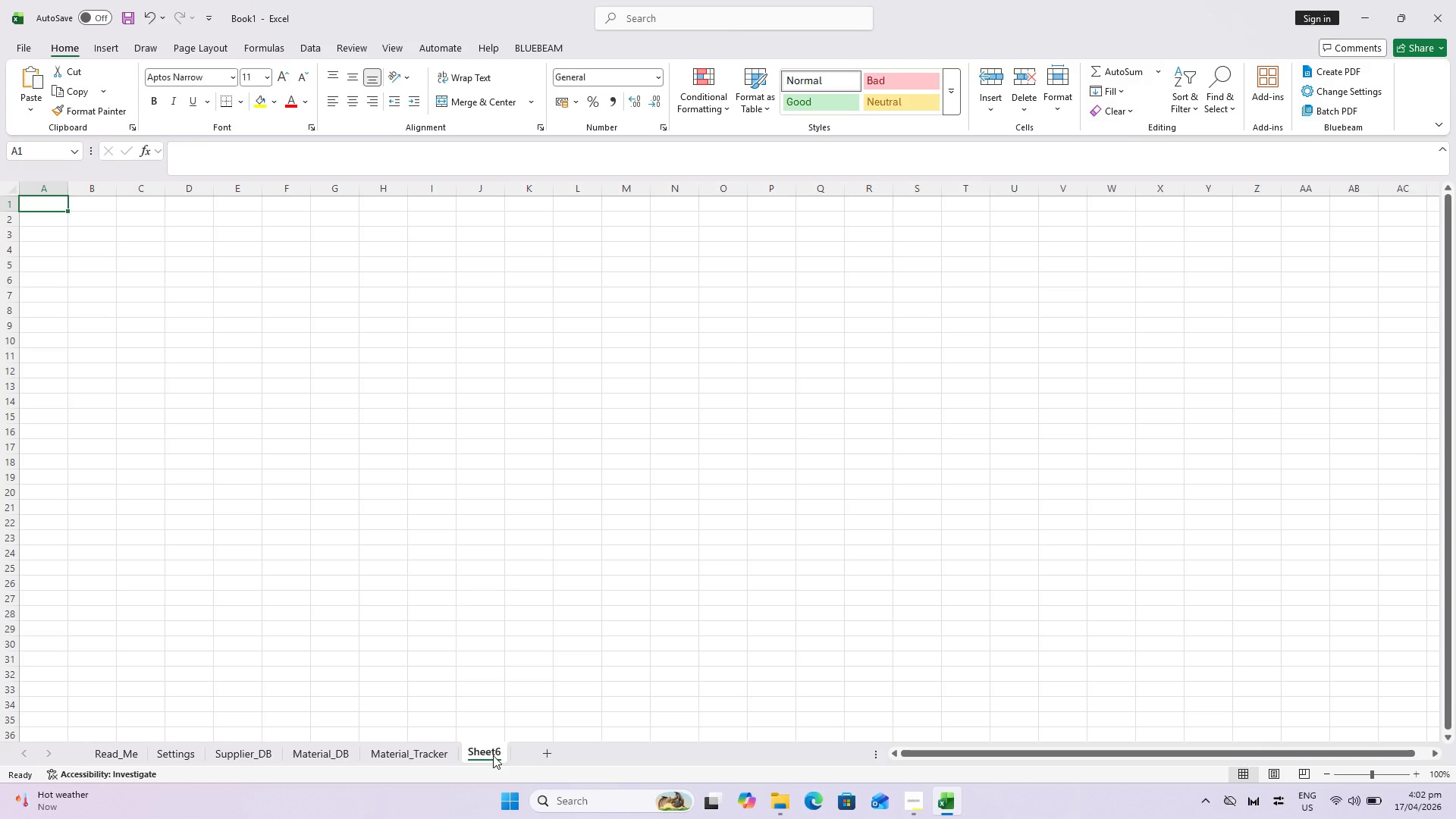 
double_click([493, 755])
 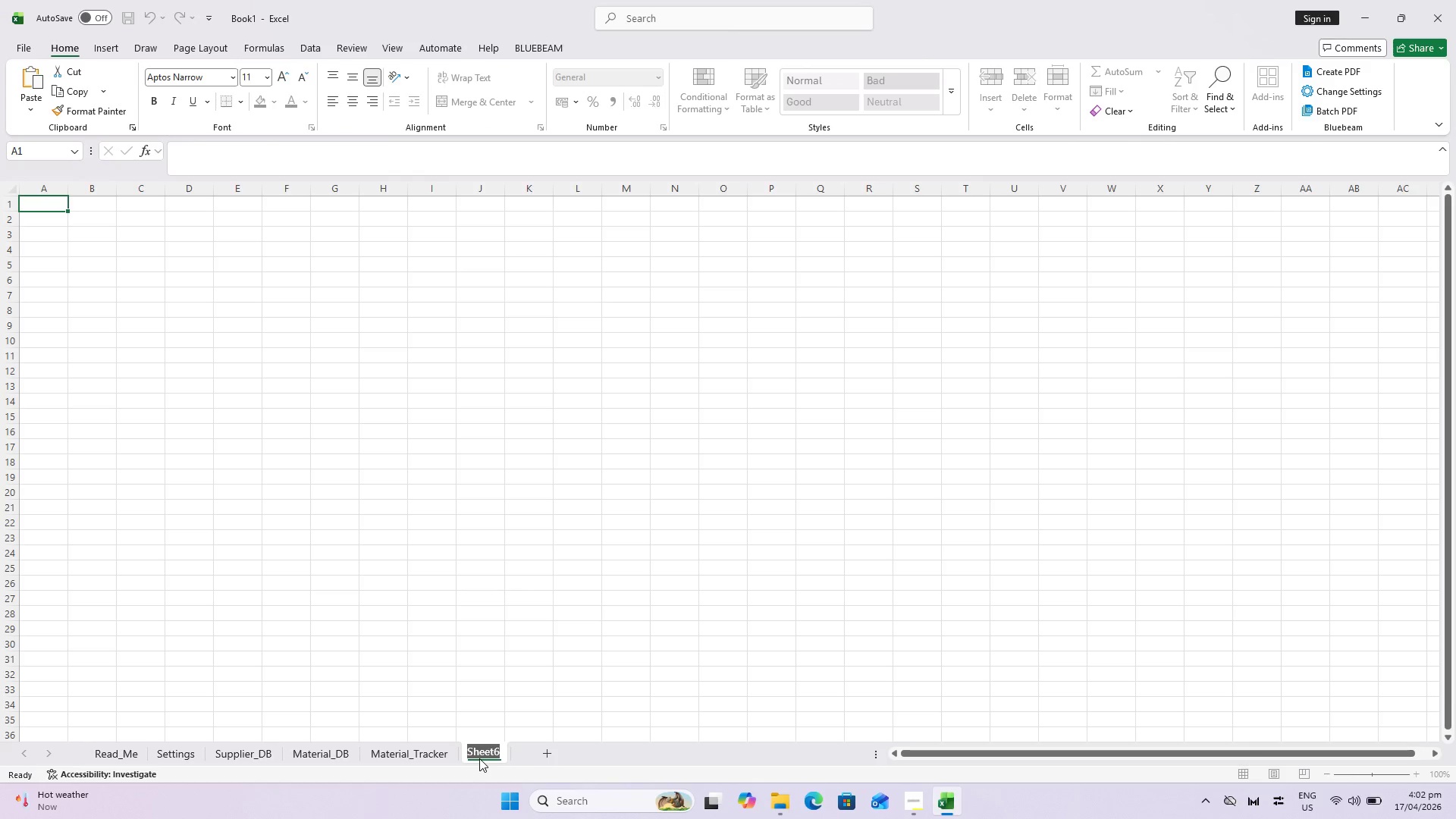 
type(Quotwe)
key(Backspace)
type( )
key(Backspace)
type(_Benchmark)
 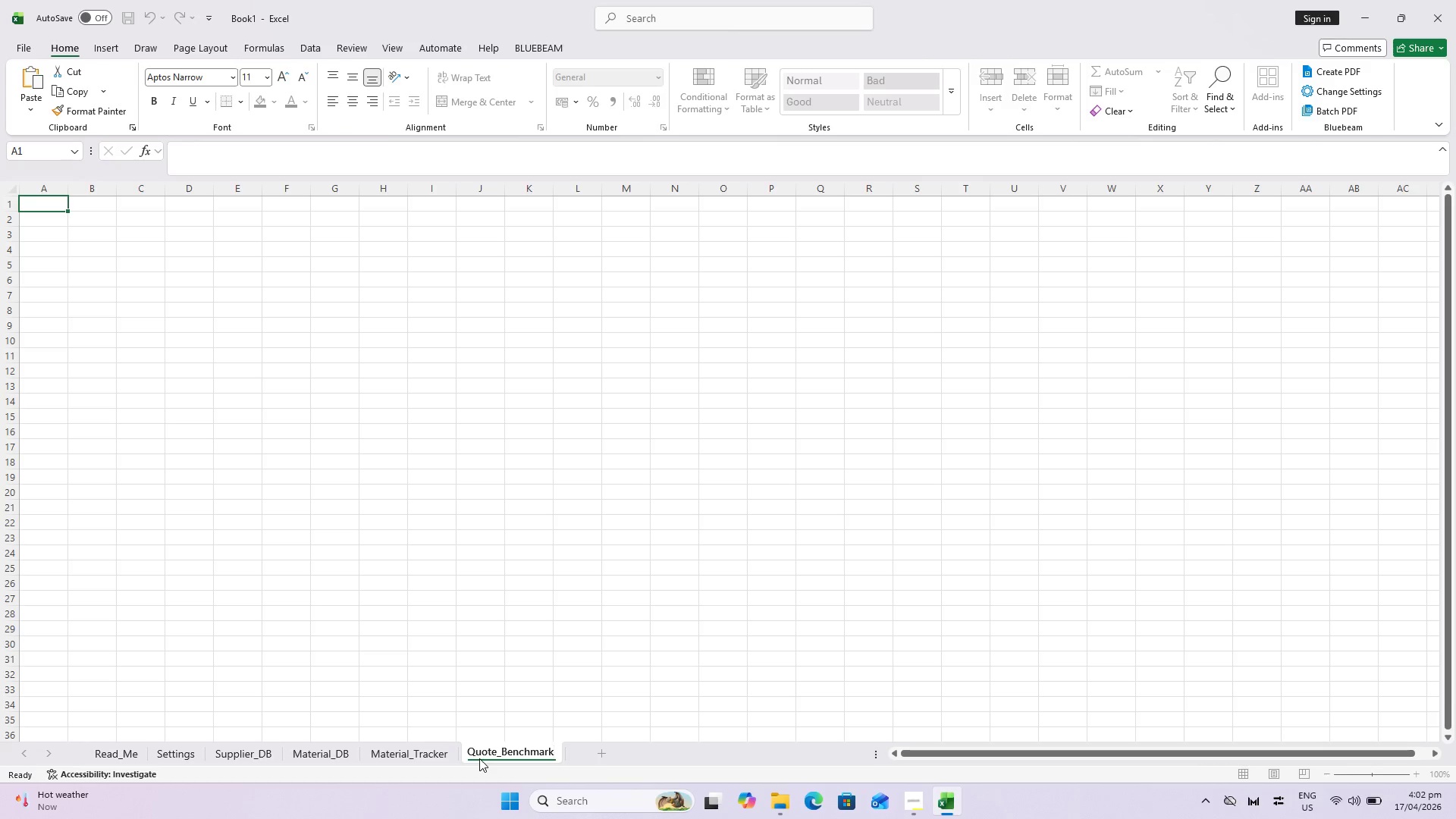 
left_click([606, 757])
 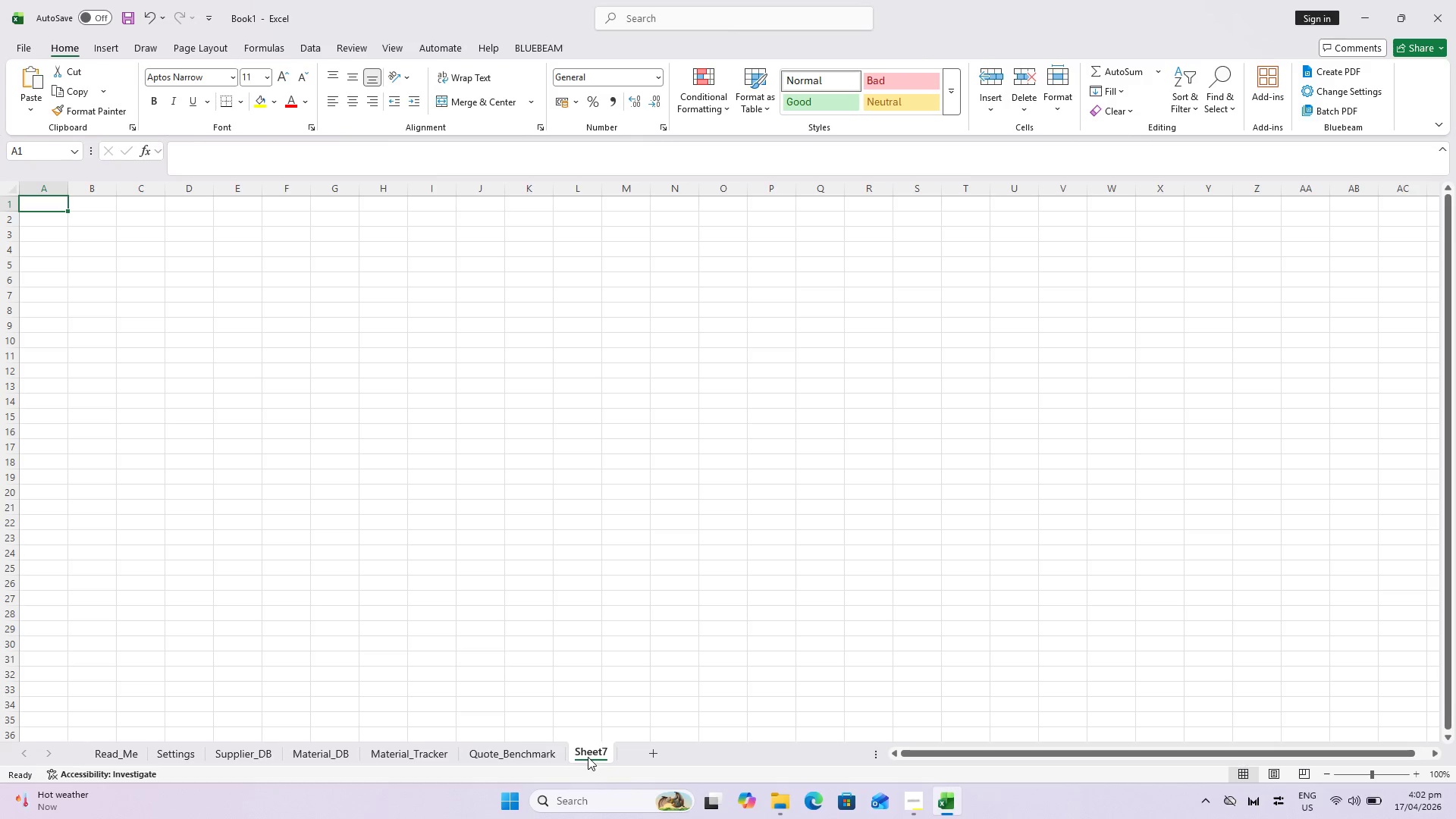 
left_click([588, 754])
 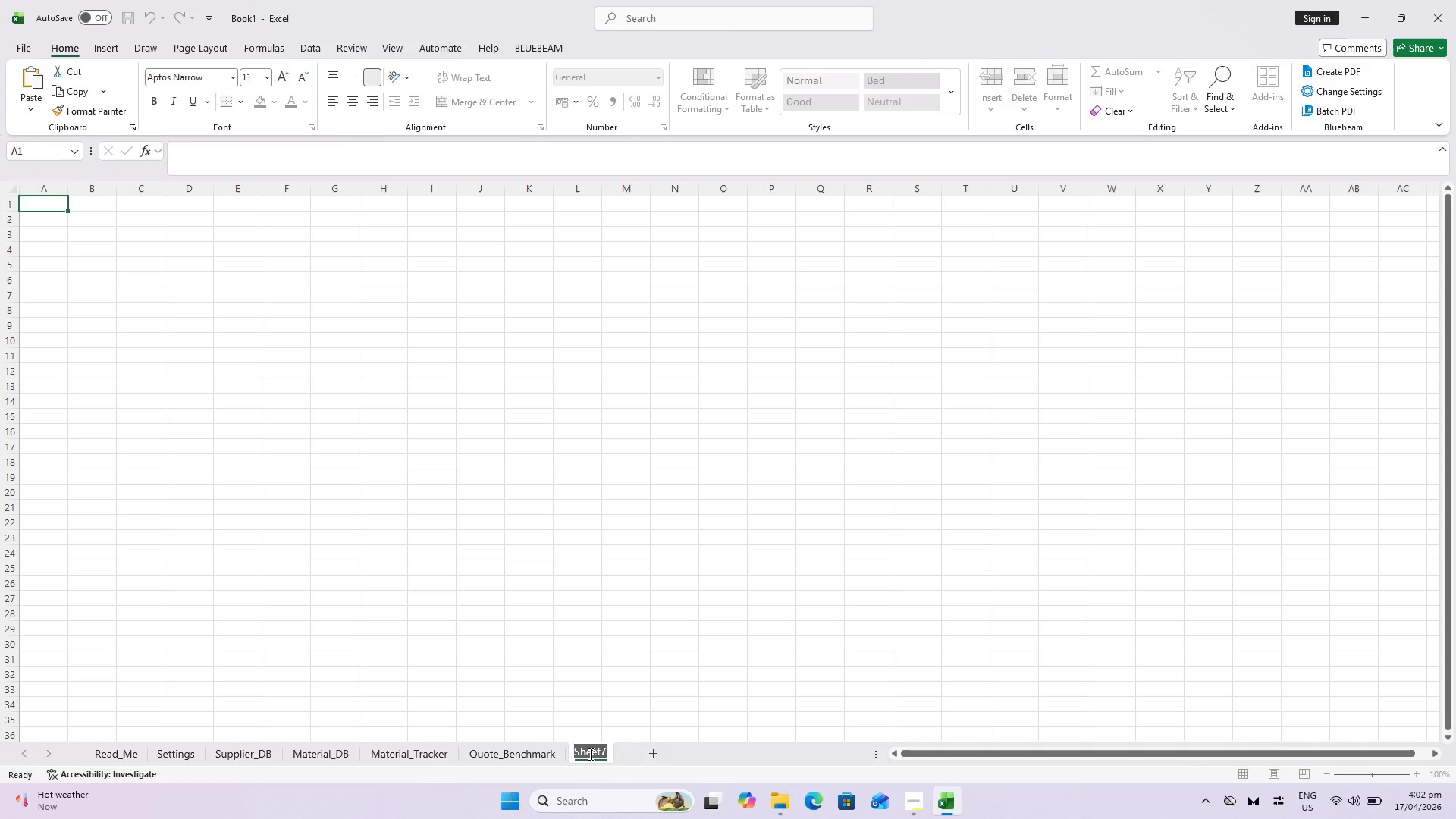 
type(V)
key(Backspace)
type(DAs)
key(Backspace)
key(Backspace)
type(ashboard)
 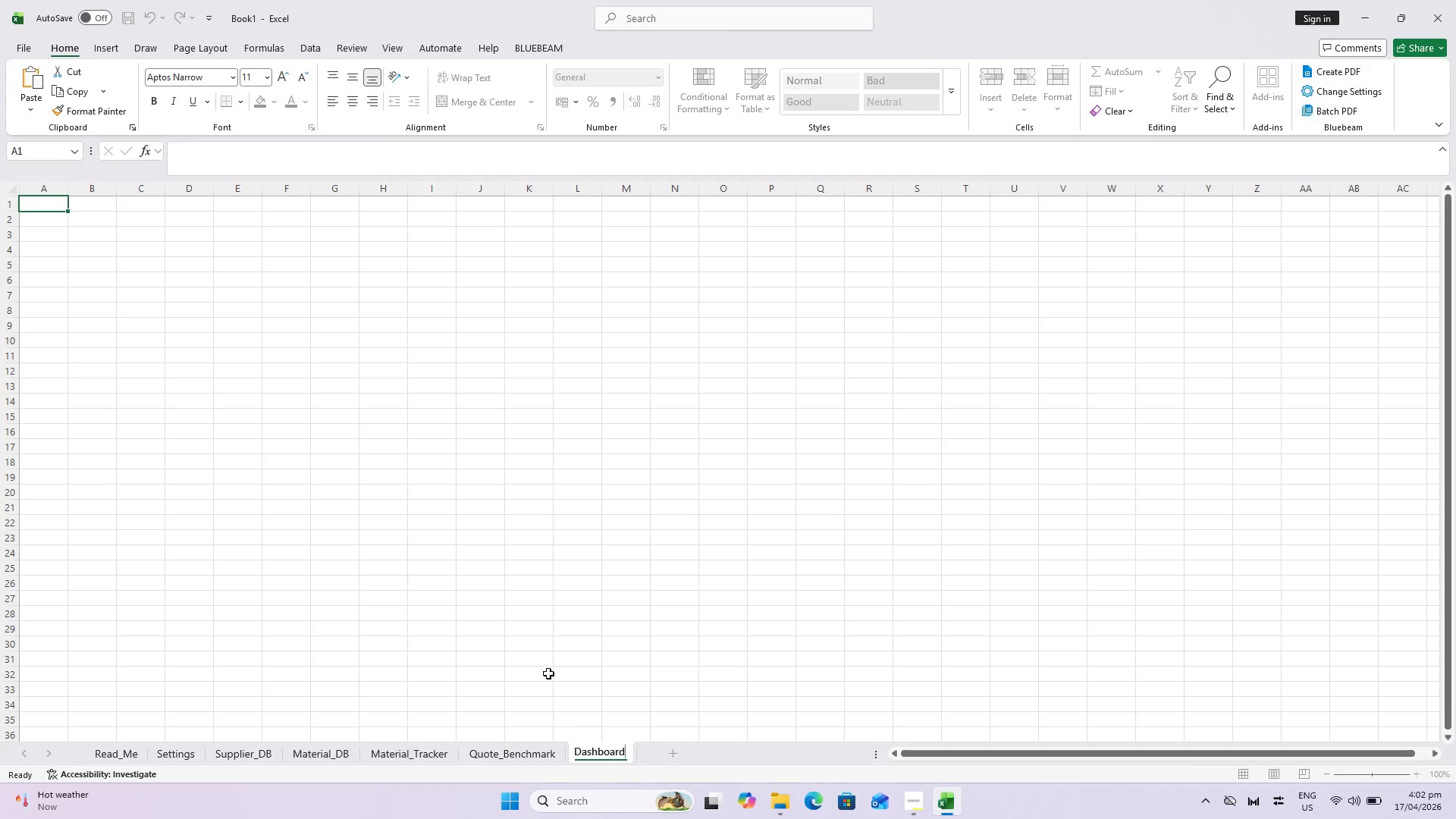 
key(Control+S)
 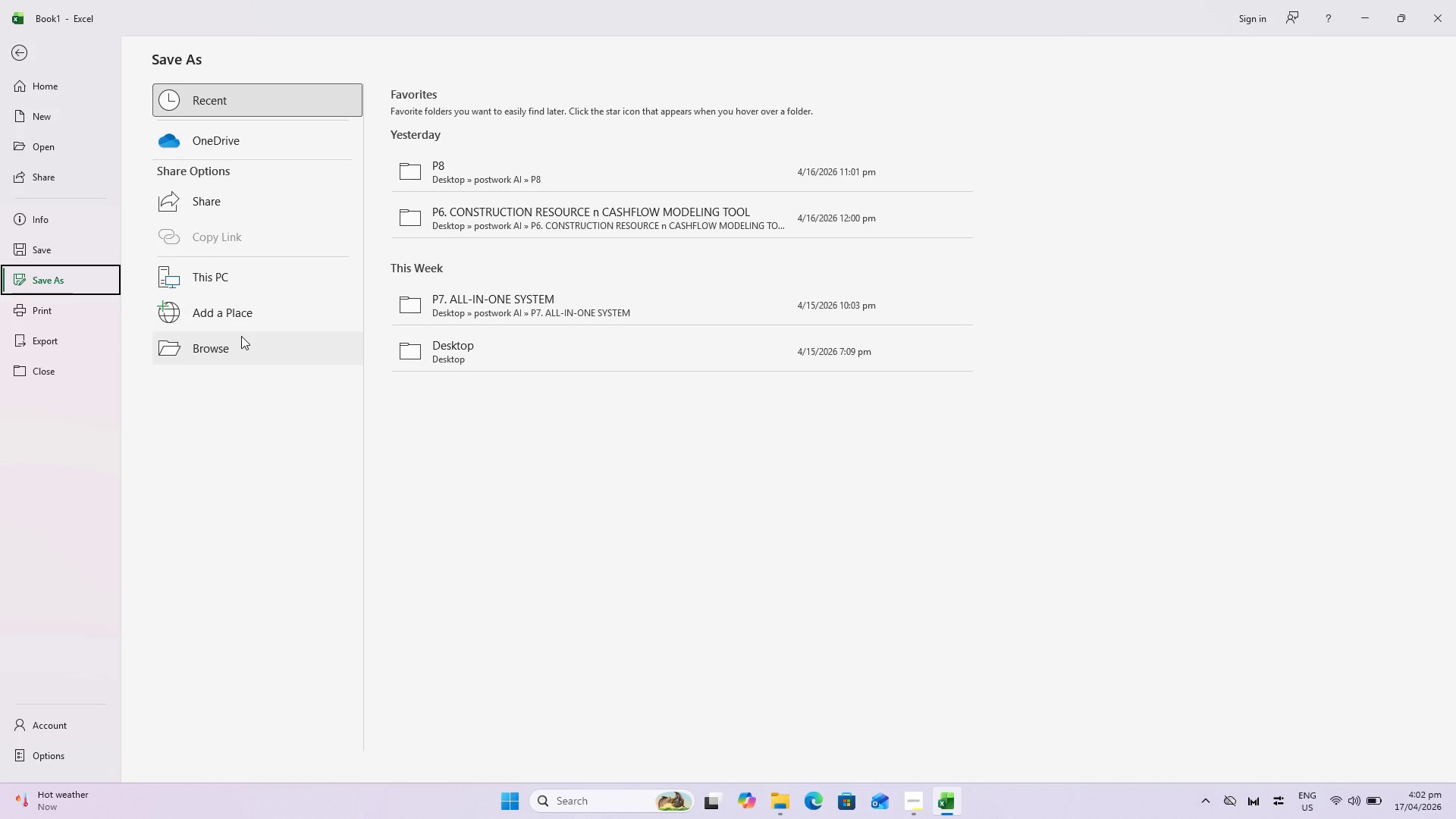 
wait(5.23)
 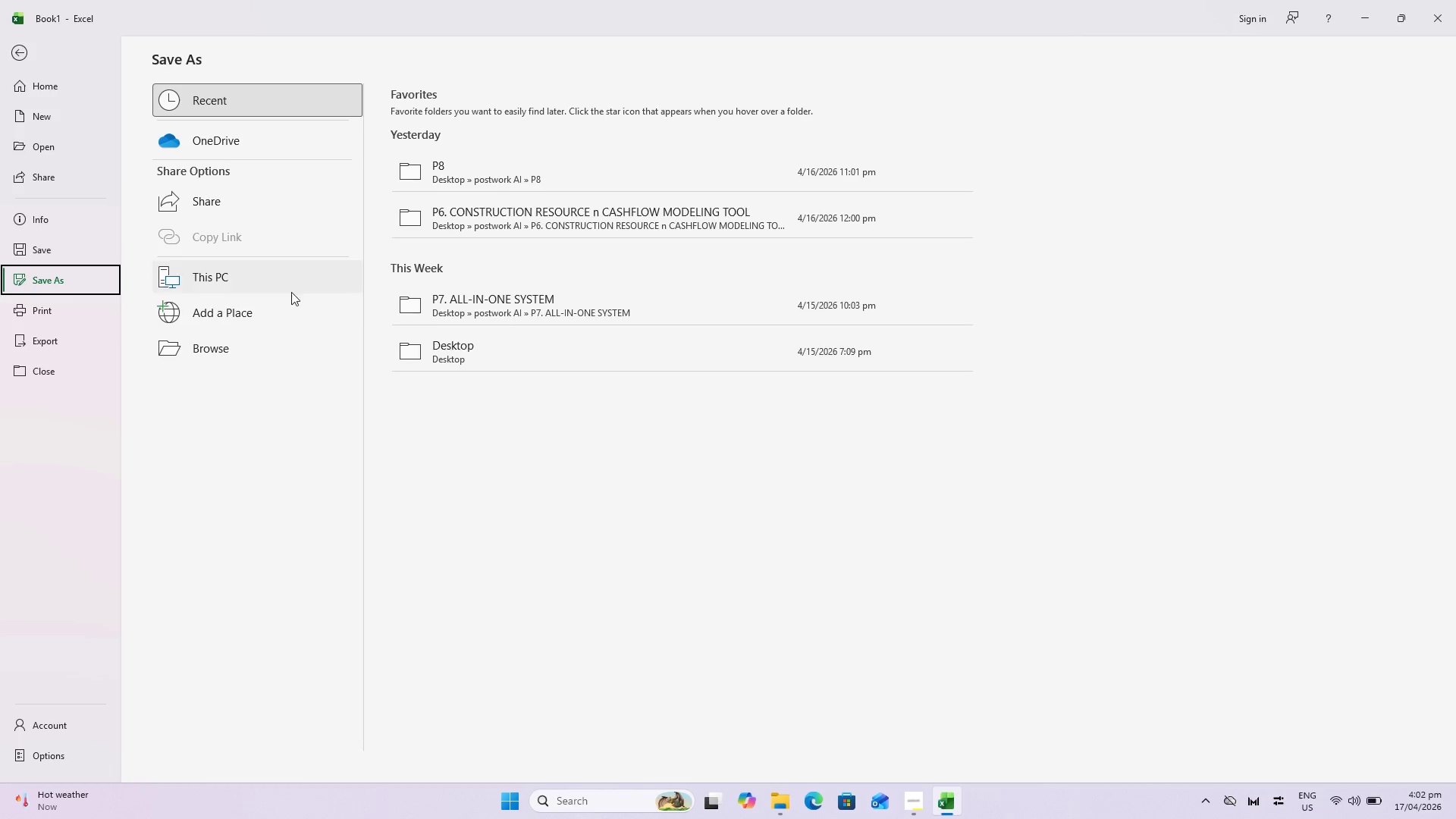 
left_click([81, 249])
 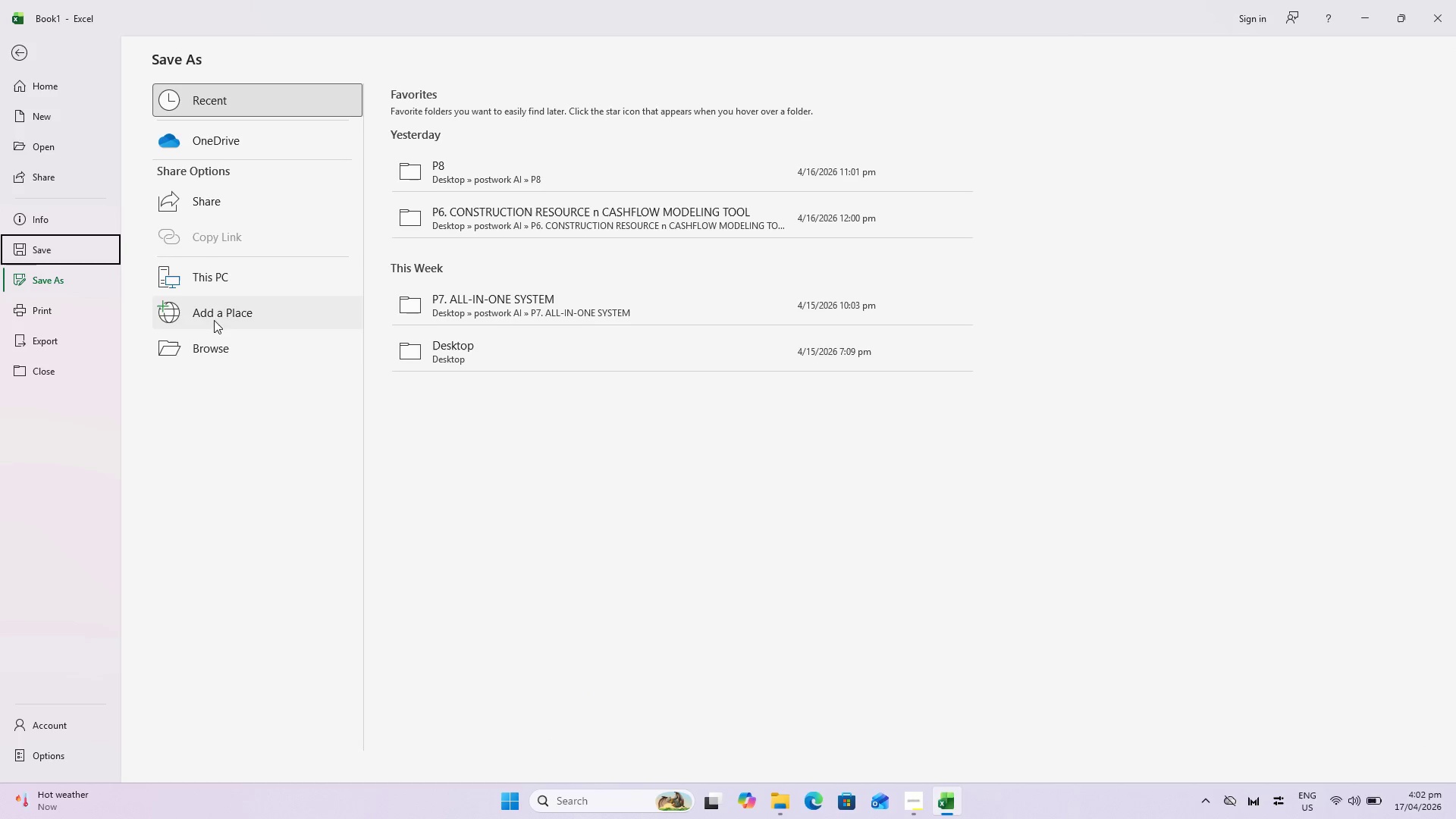 
left_click([213, 332])
 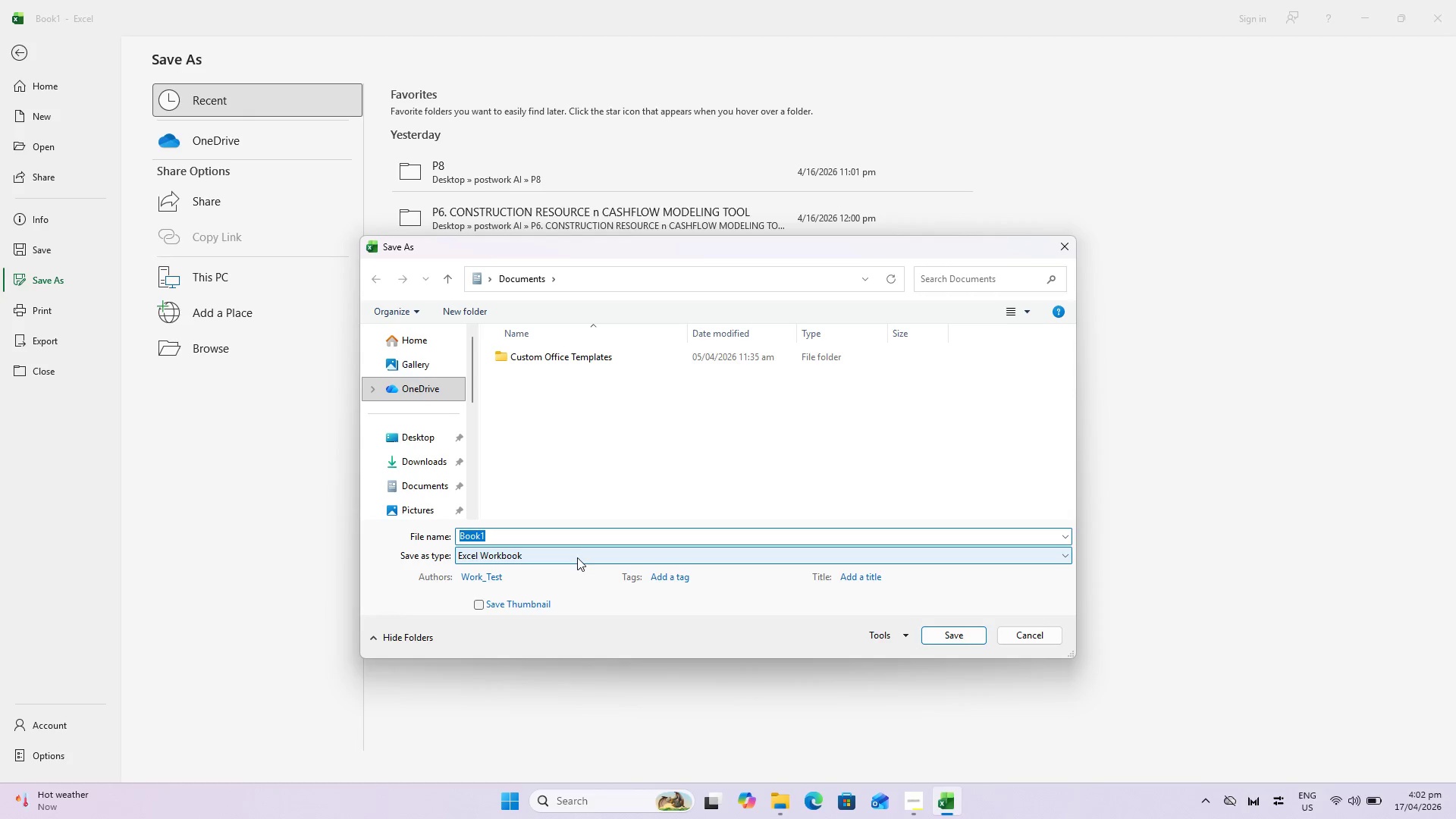 
wait(8.05)
 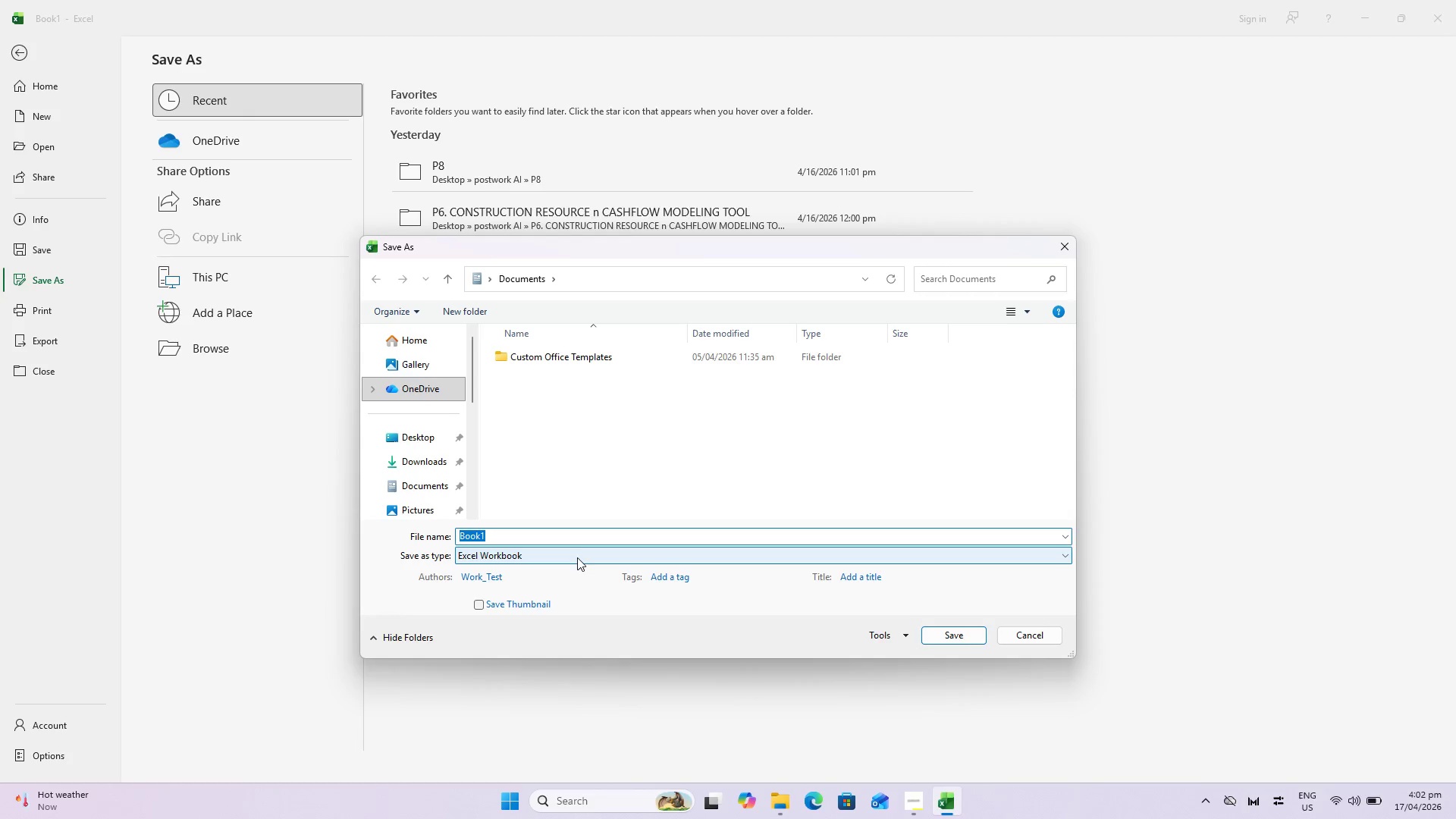 
left_click_drag(start_coordinate=[623, 259], to_coordinate=[669, 363])
 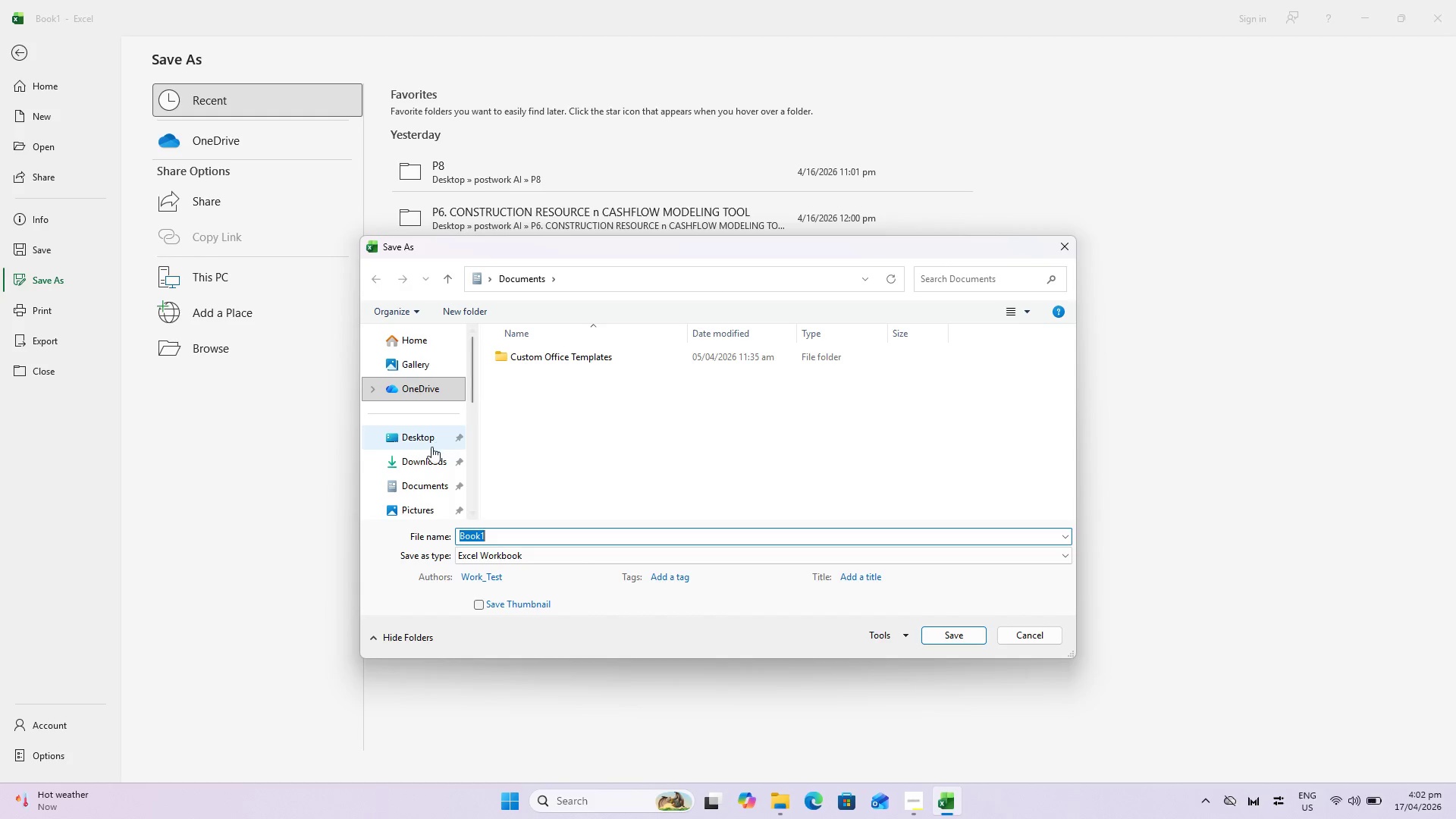 
left_click([431, 447])
 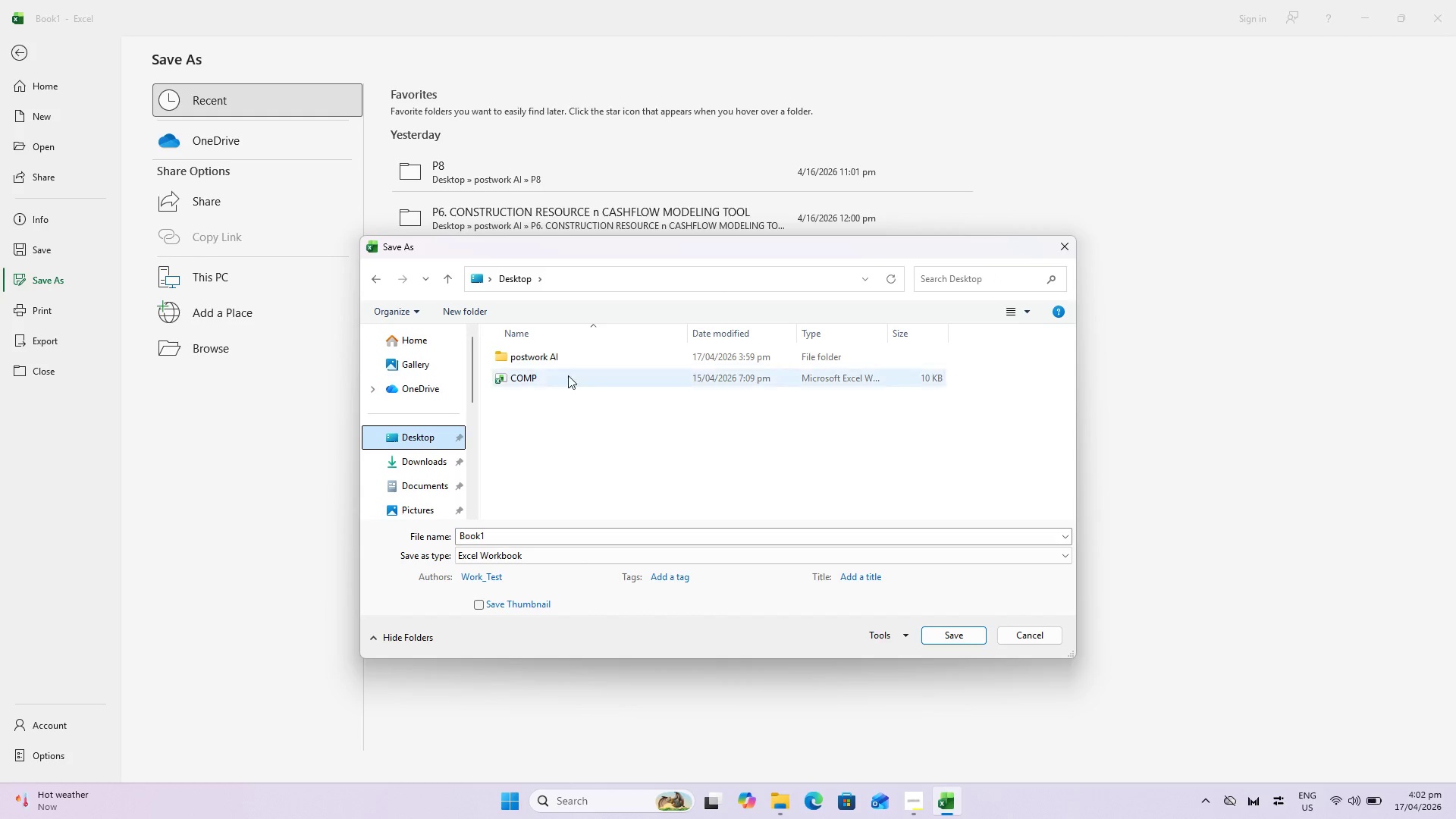 
left_click([574, 353])
 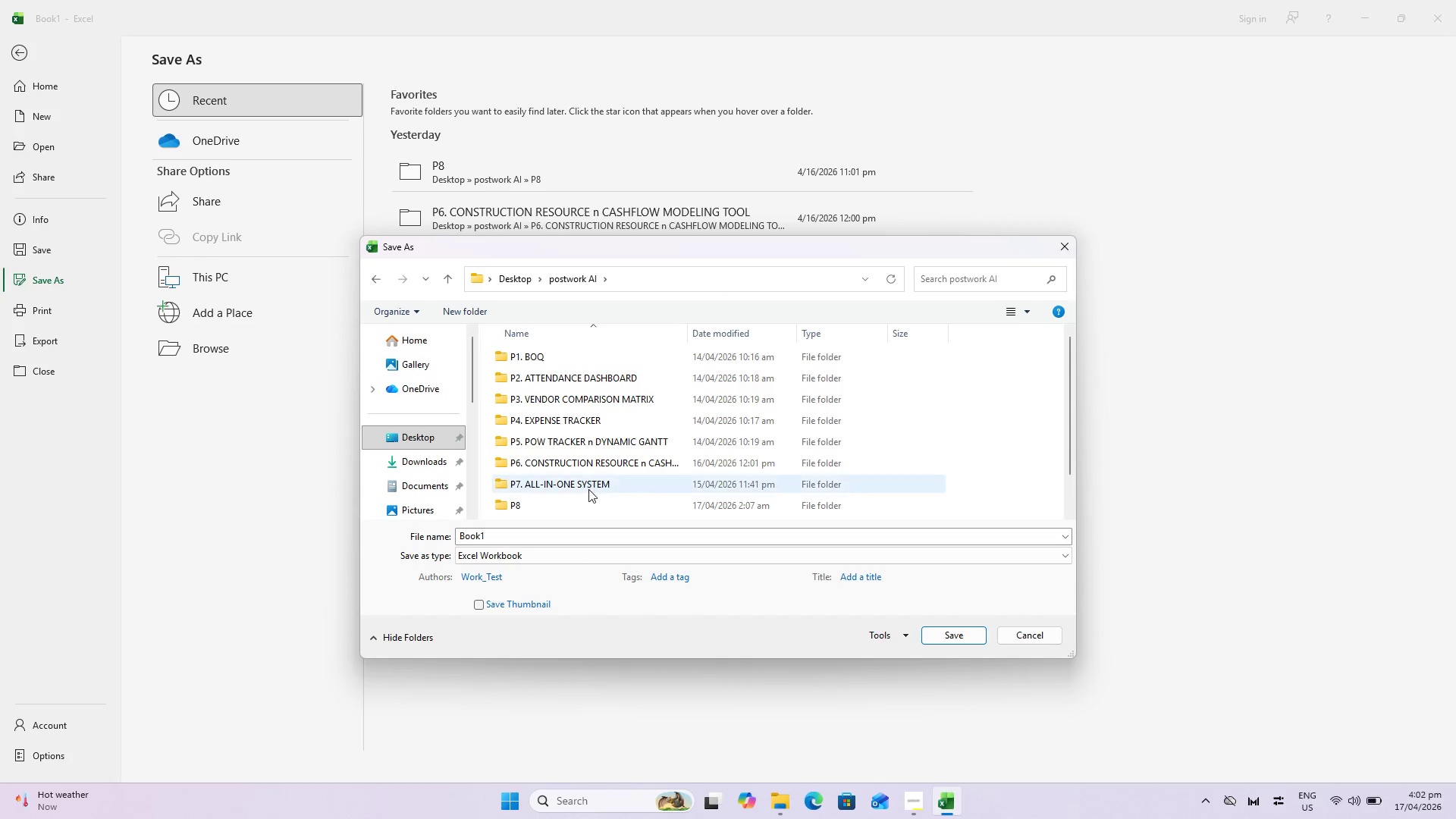 
scroll: coordinate [589, 490], scroll_direction: down, amount: 2.0
 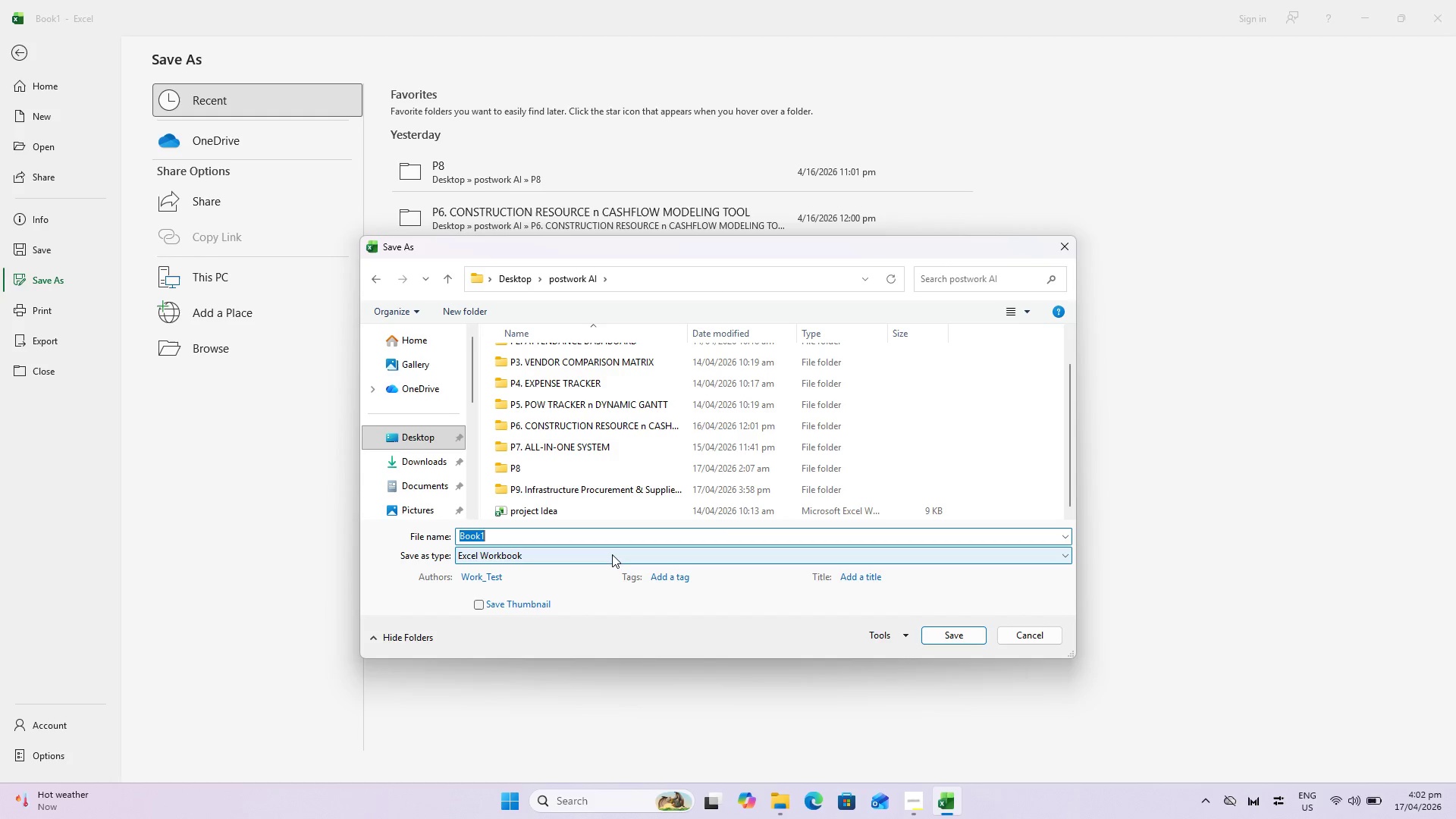 
type(Infrastructure Procurement & Supplier)
 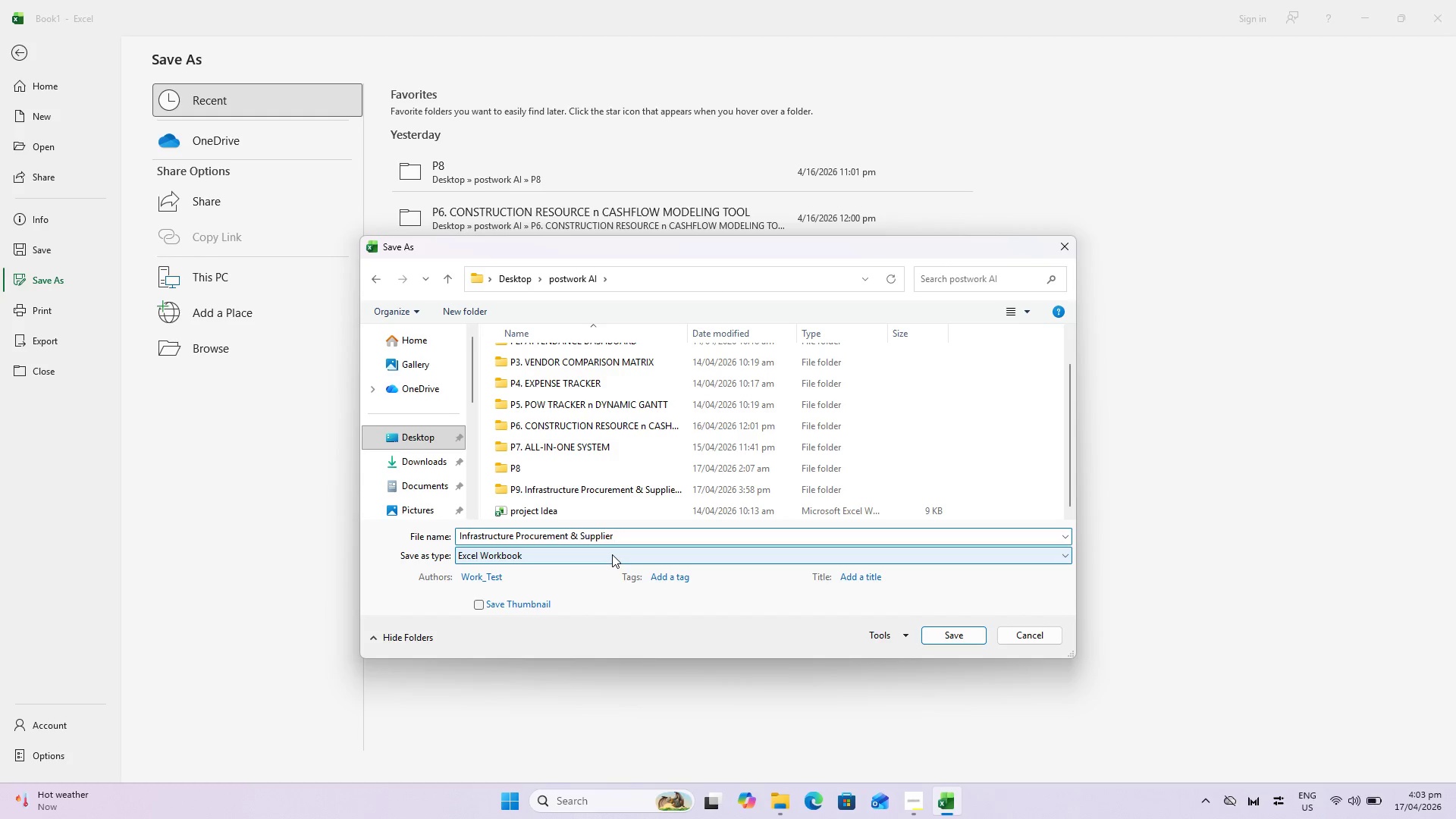 